 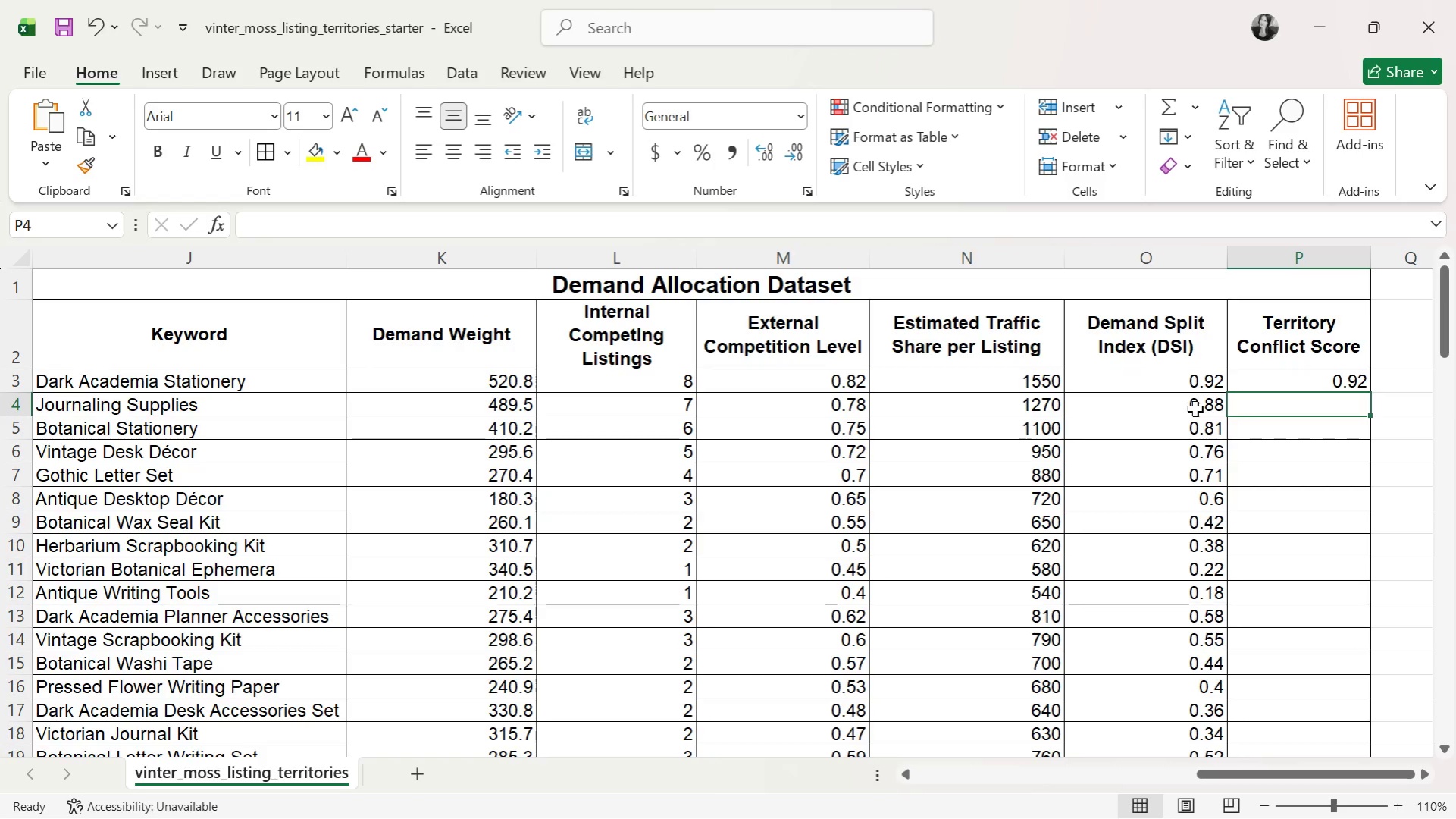 
type(0.88)
 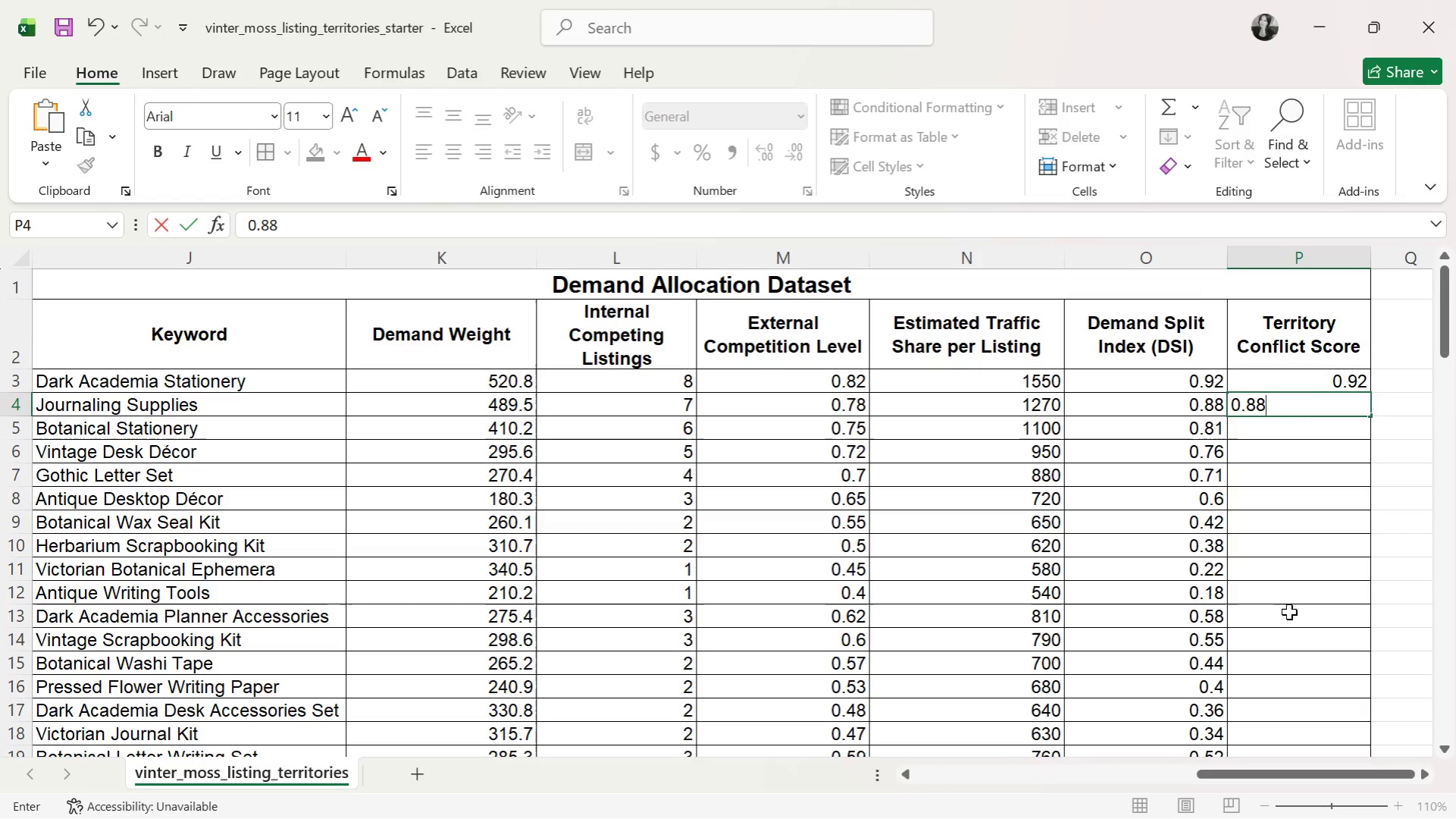 
key(Enter)
 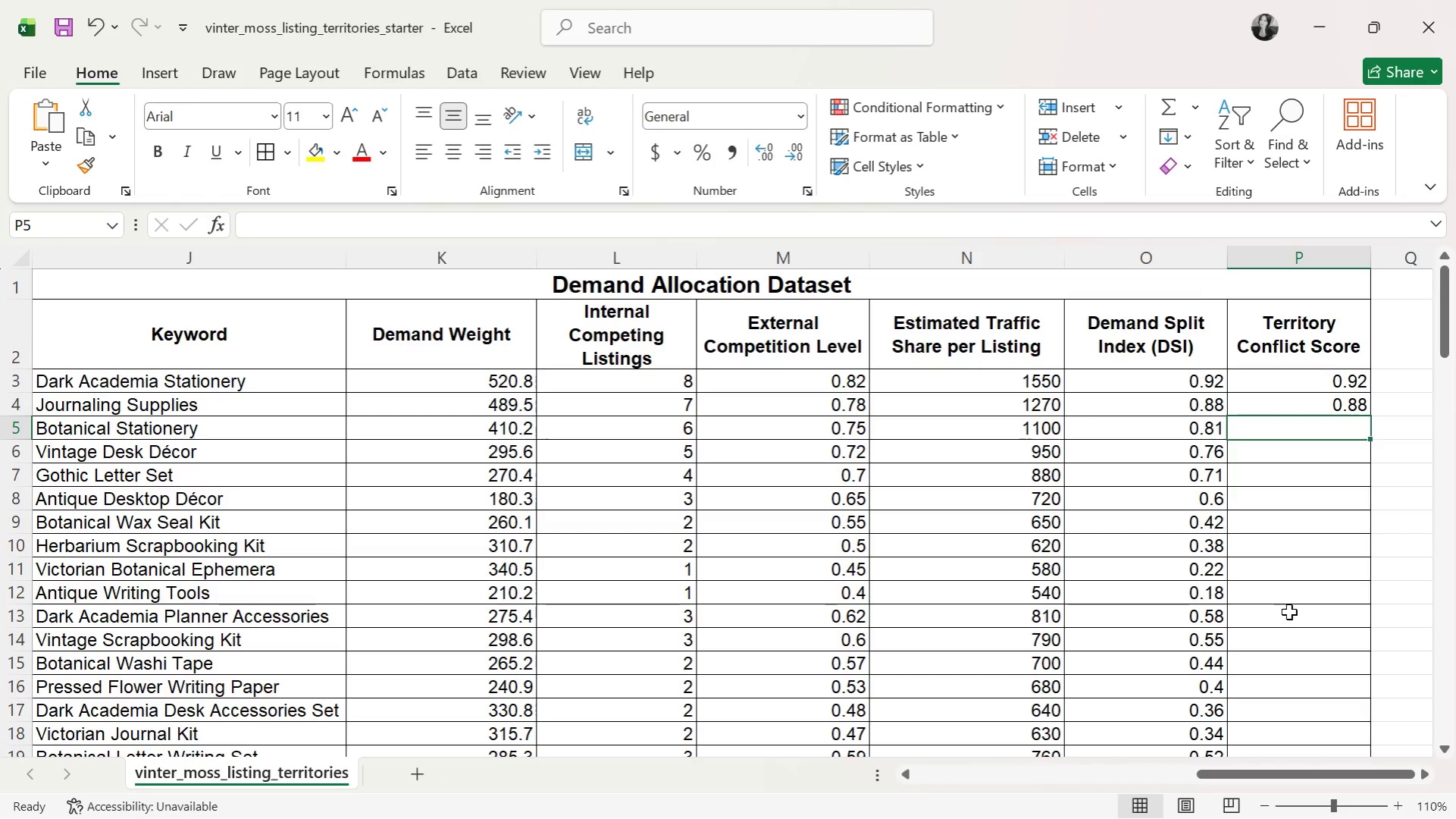 
type(0.81)
 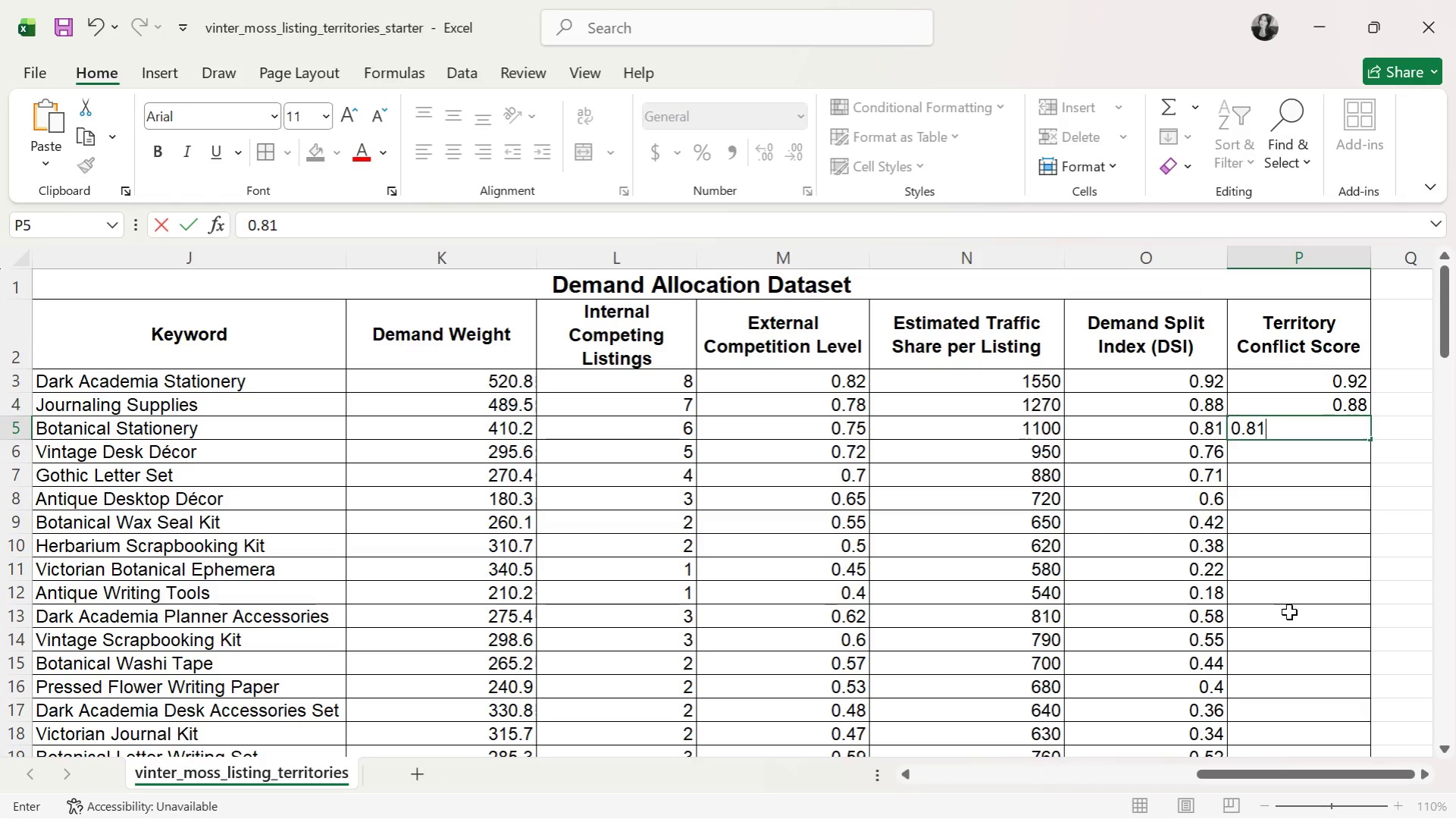 
key(Enter)
 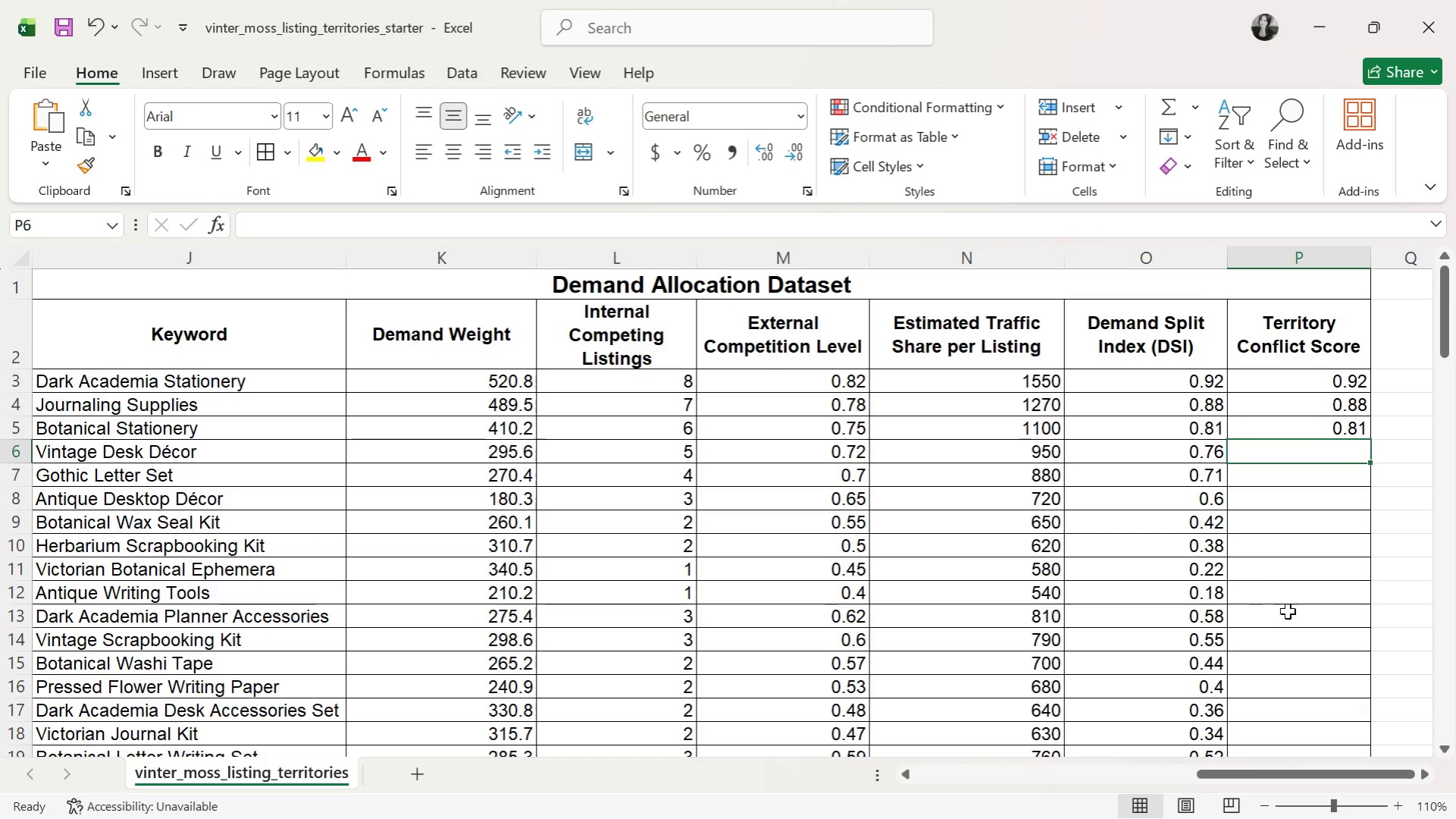 
key(Alt+Tab)